 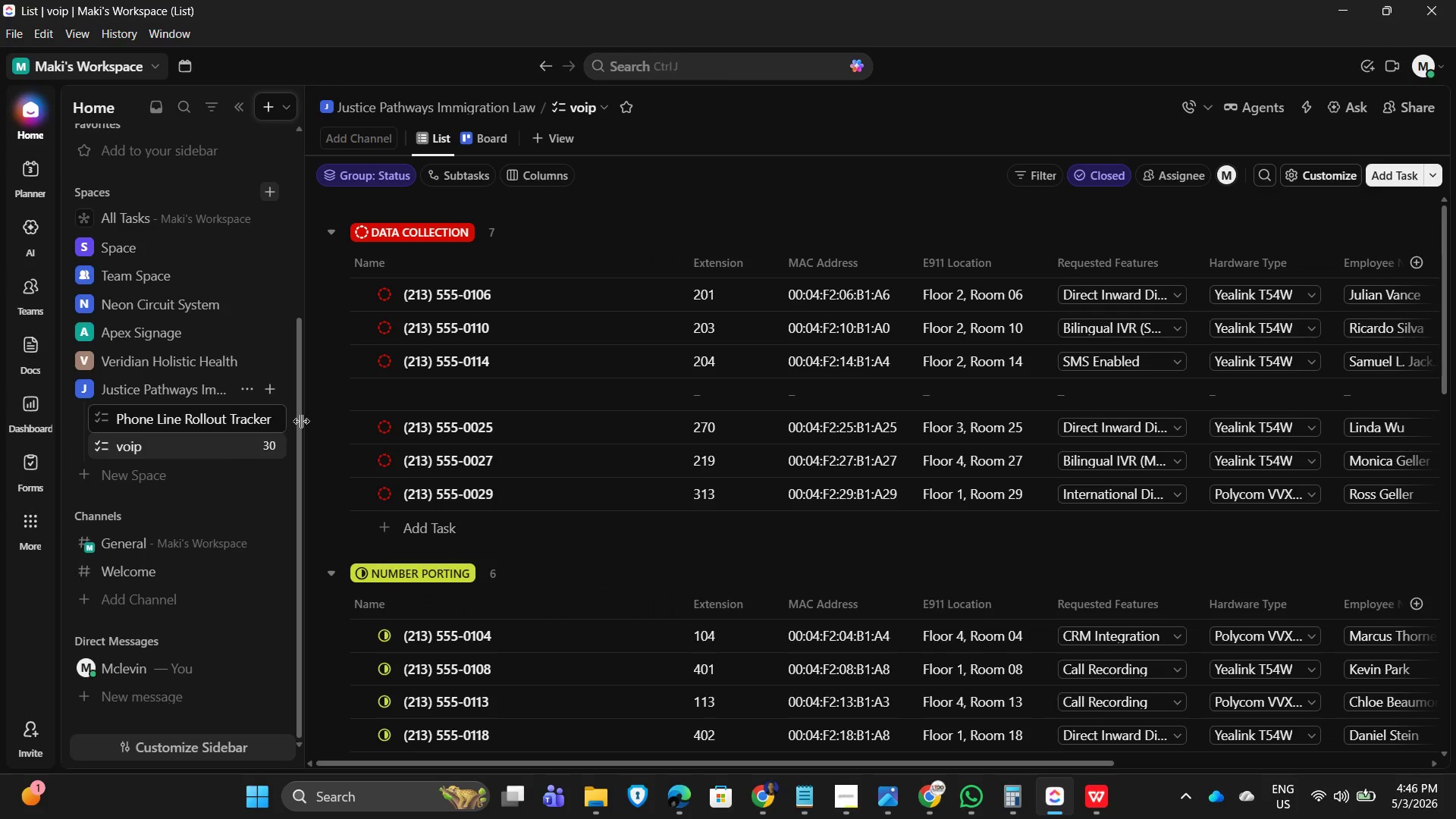 
key(Control+ControlLeft)
 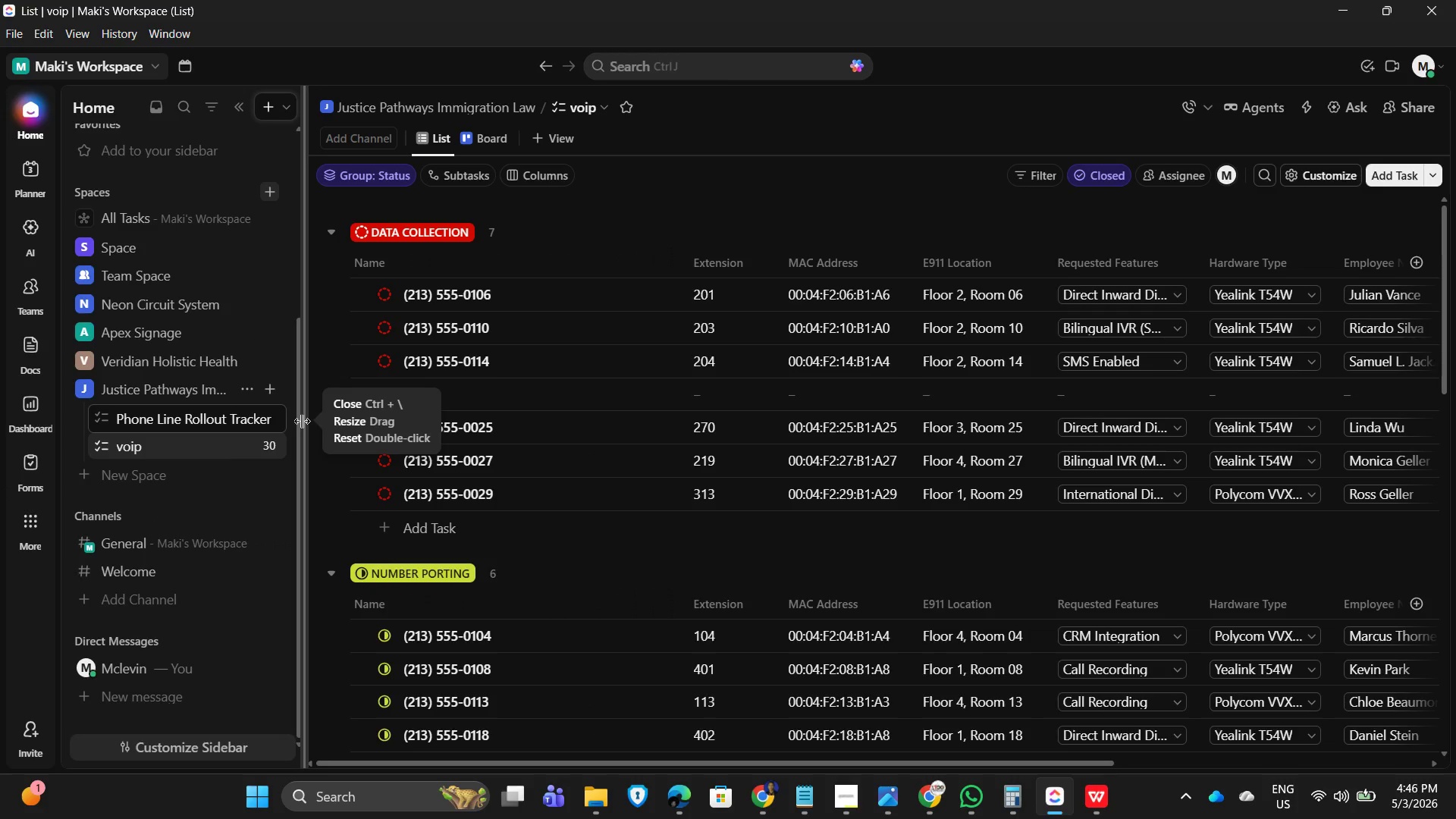 
key(Control+ControlLeft)
 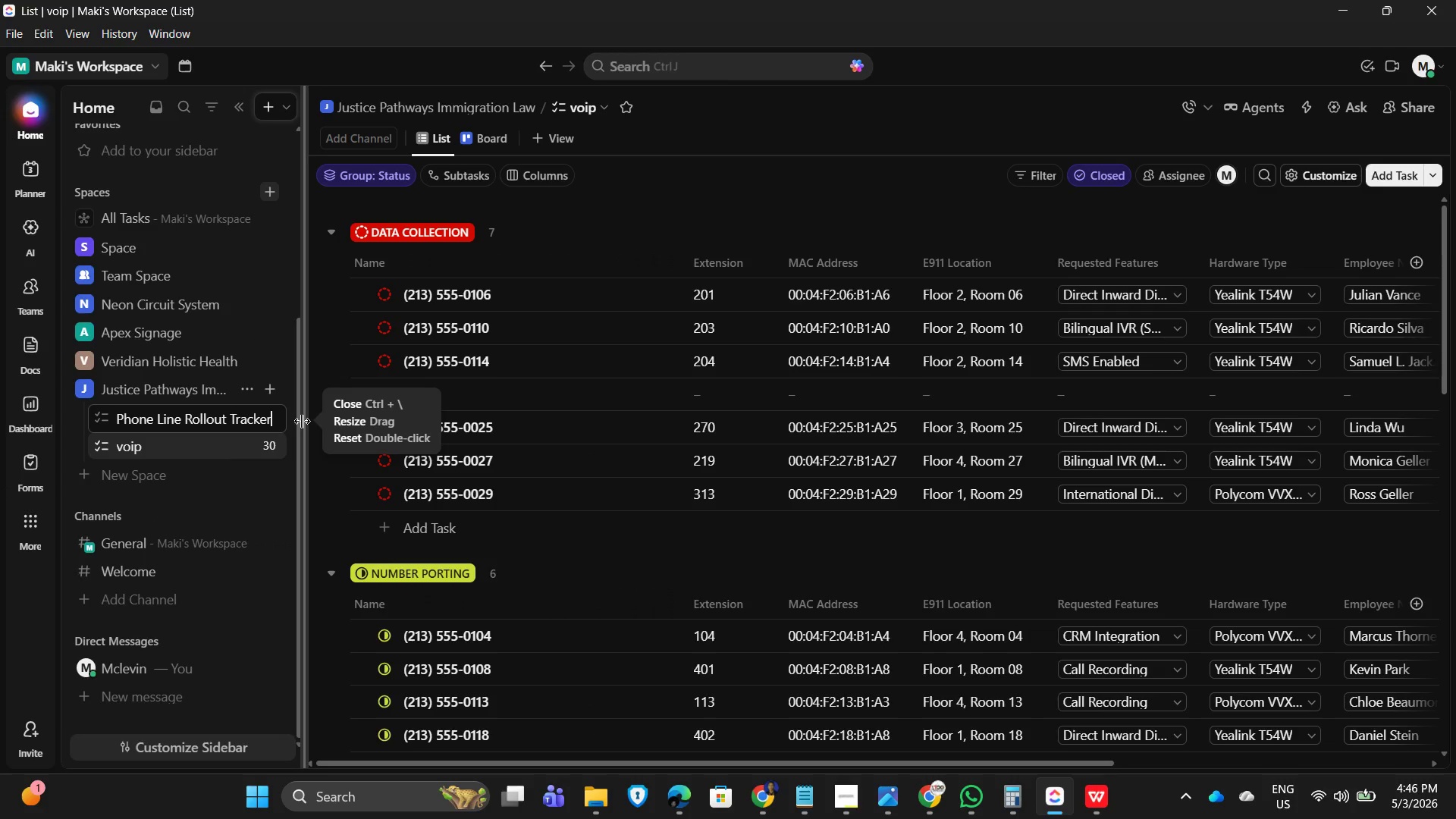 
key(A)
 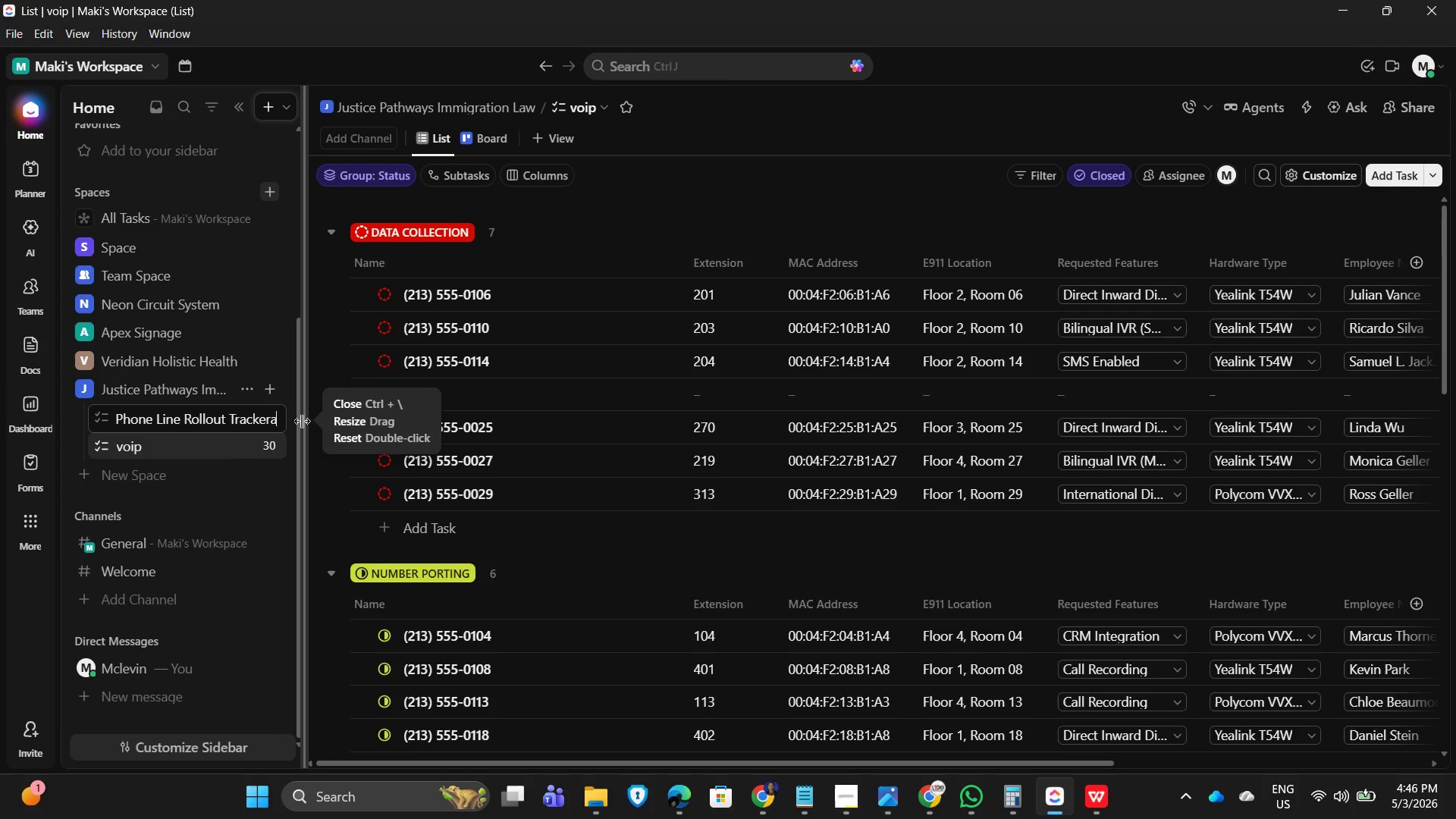 
key(Control+A)
 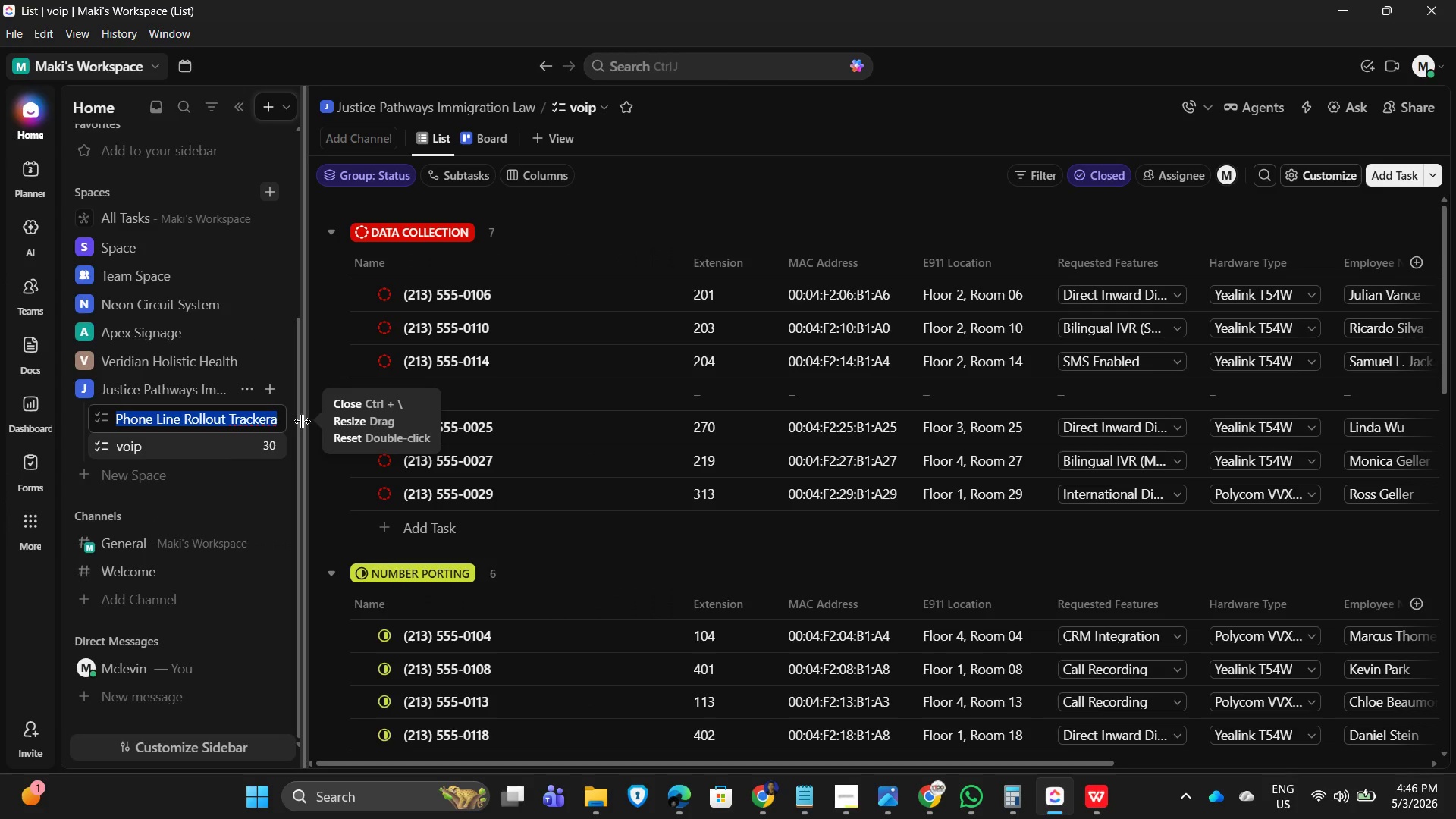 
key(ArrowRight)
 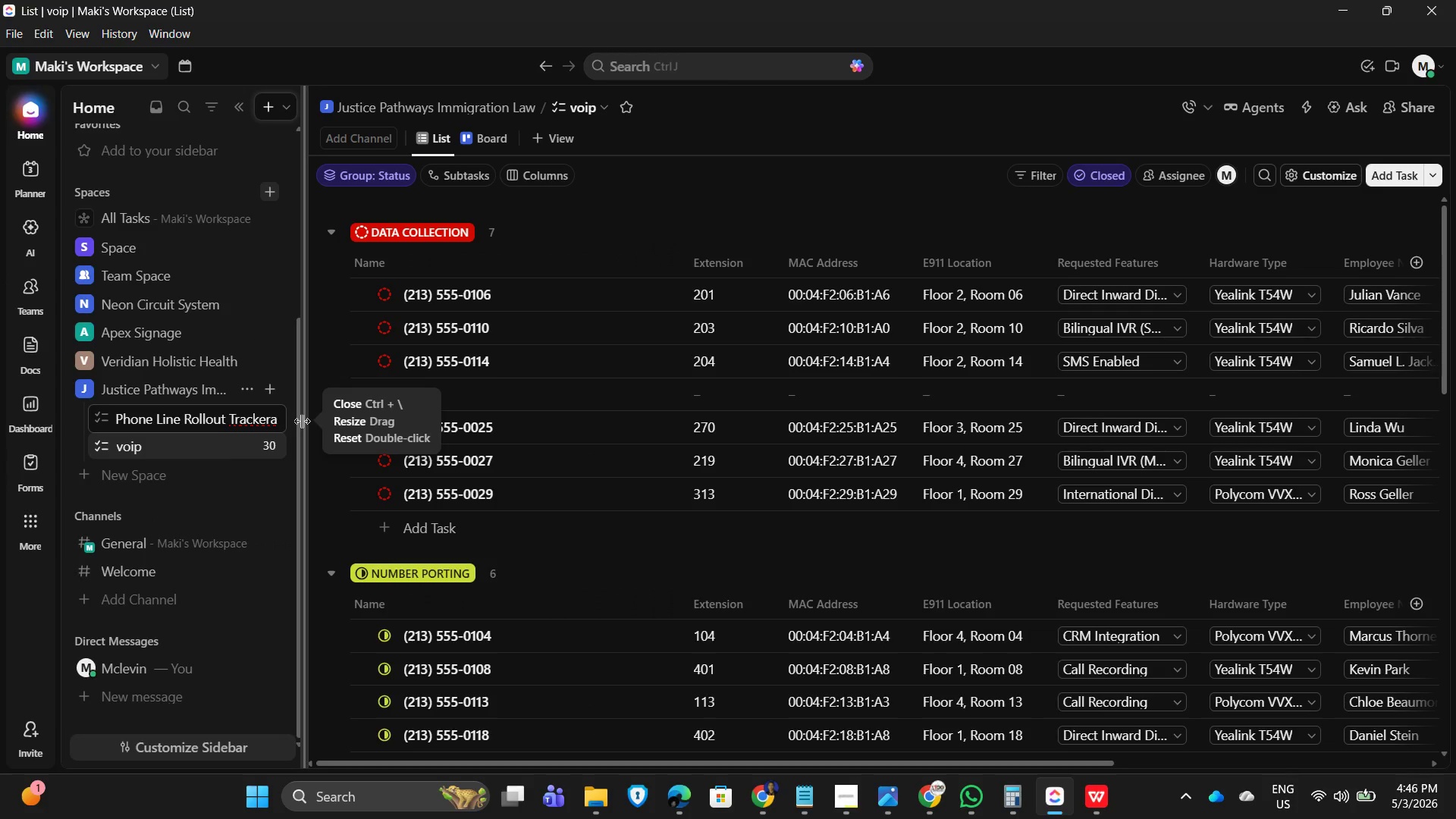 
key(Backspace)
 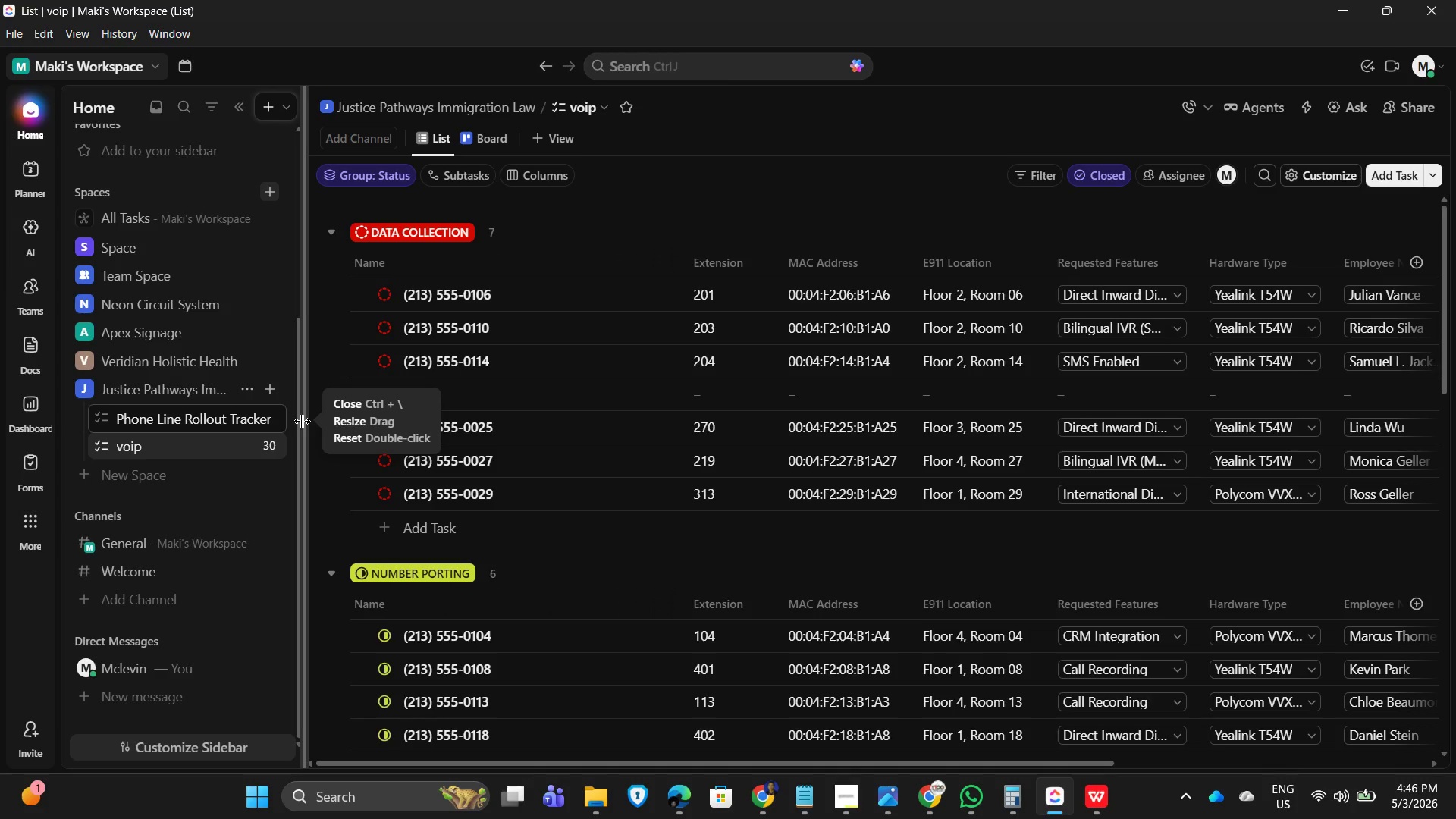 
key(Control+A)
 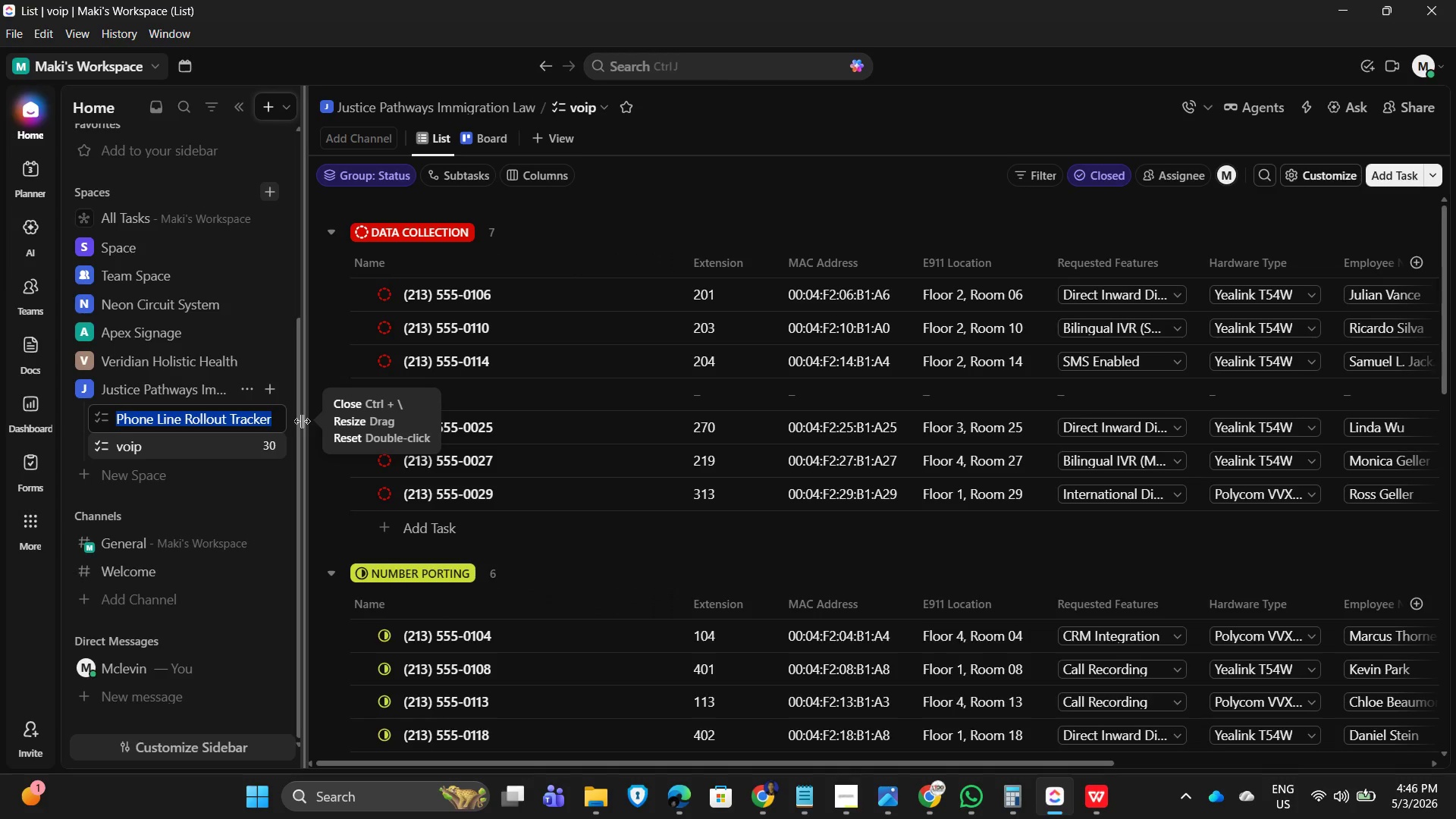 
key(Control+X)
 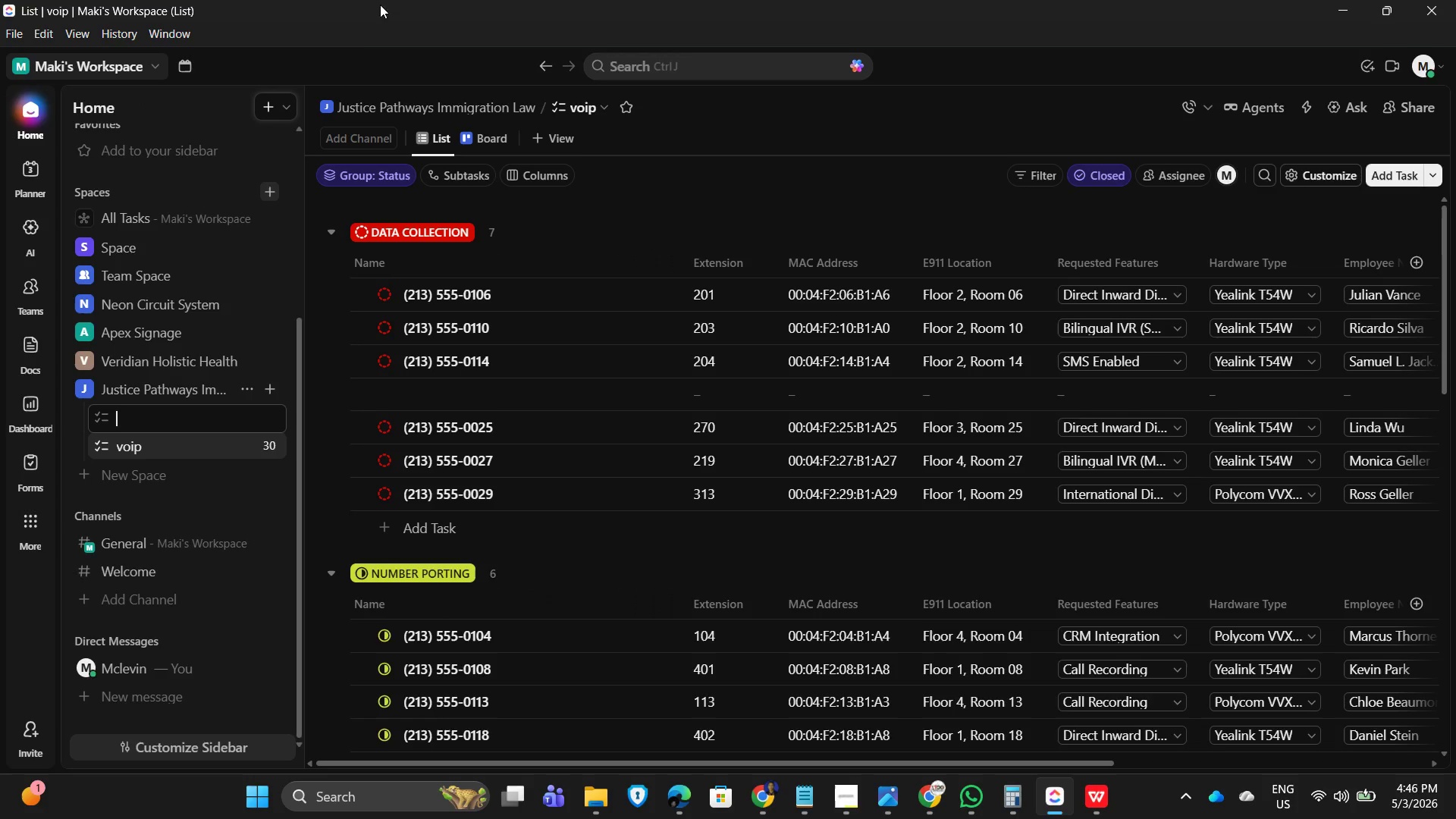 
left_click([400, 0])
 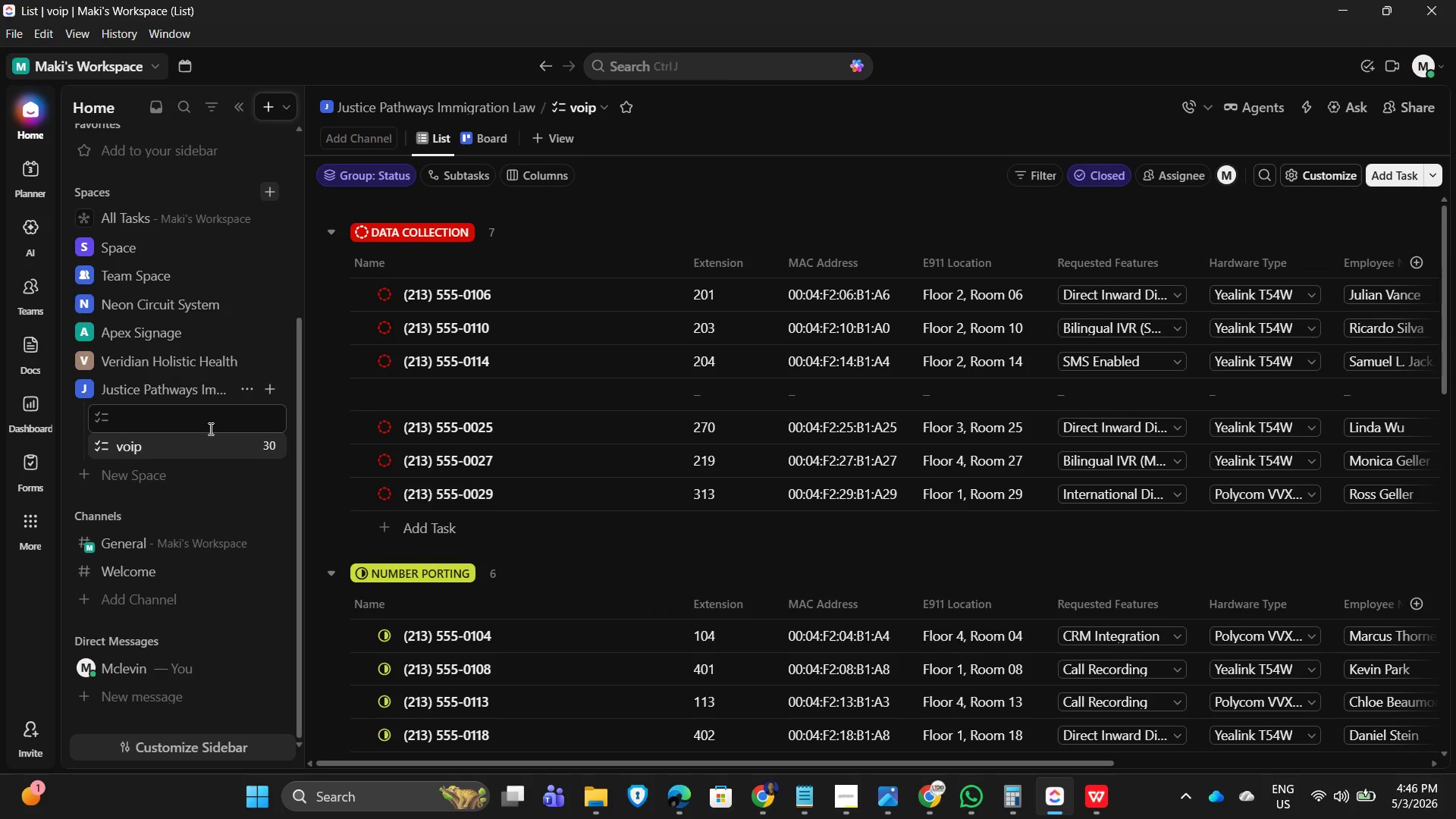 
key(Escape)
 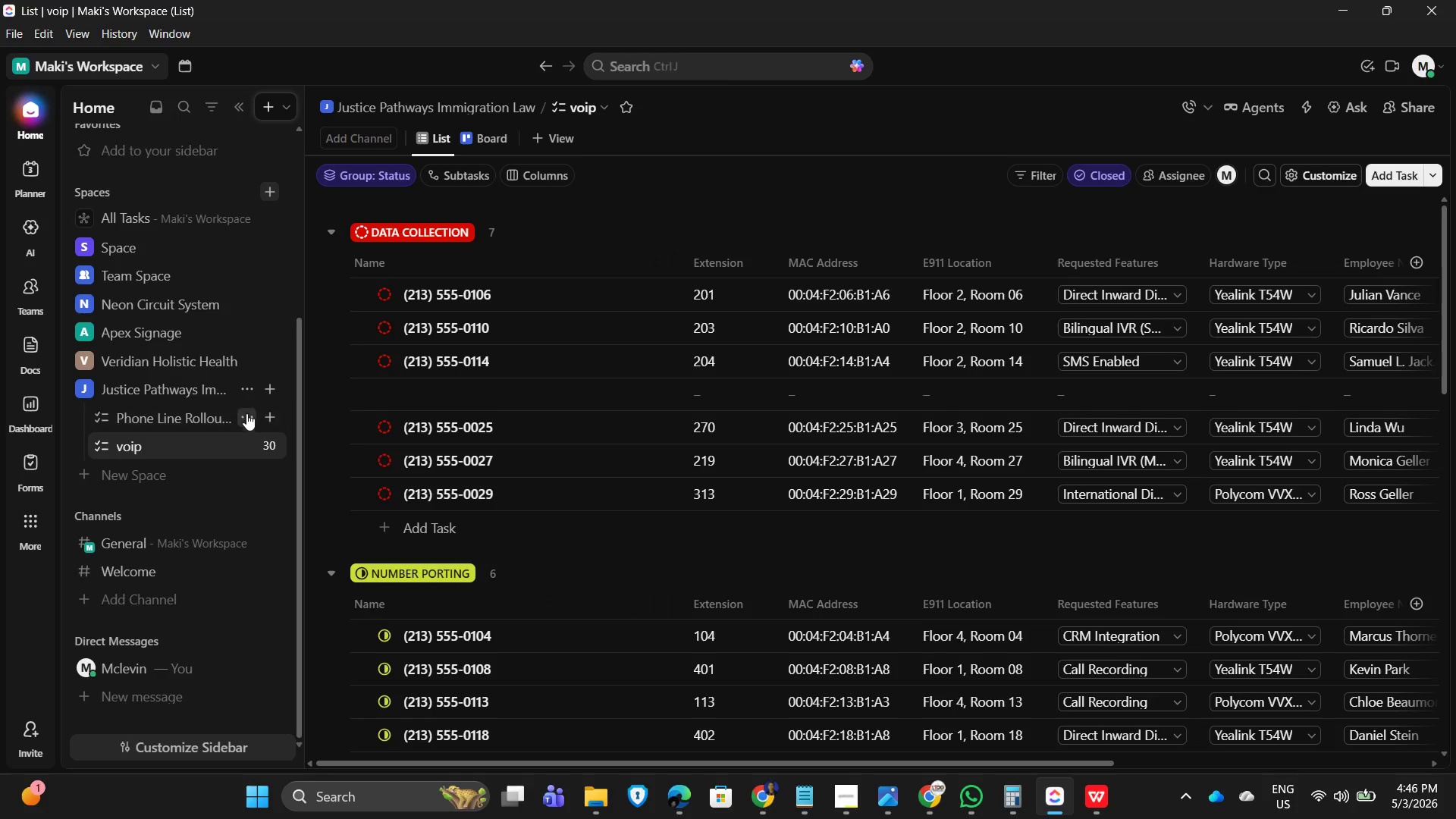 
left_click([246, 421])
 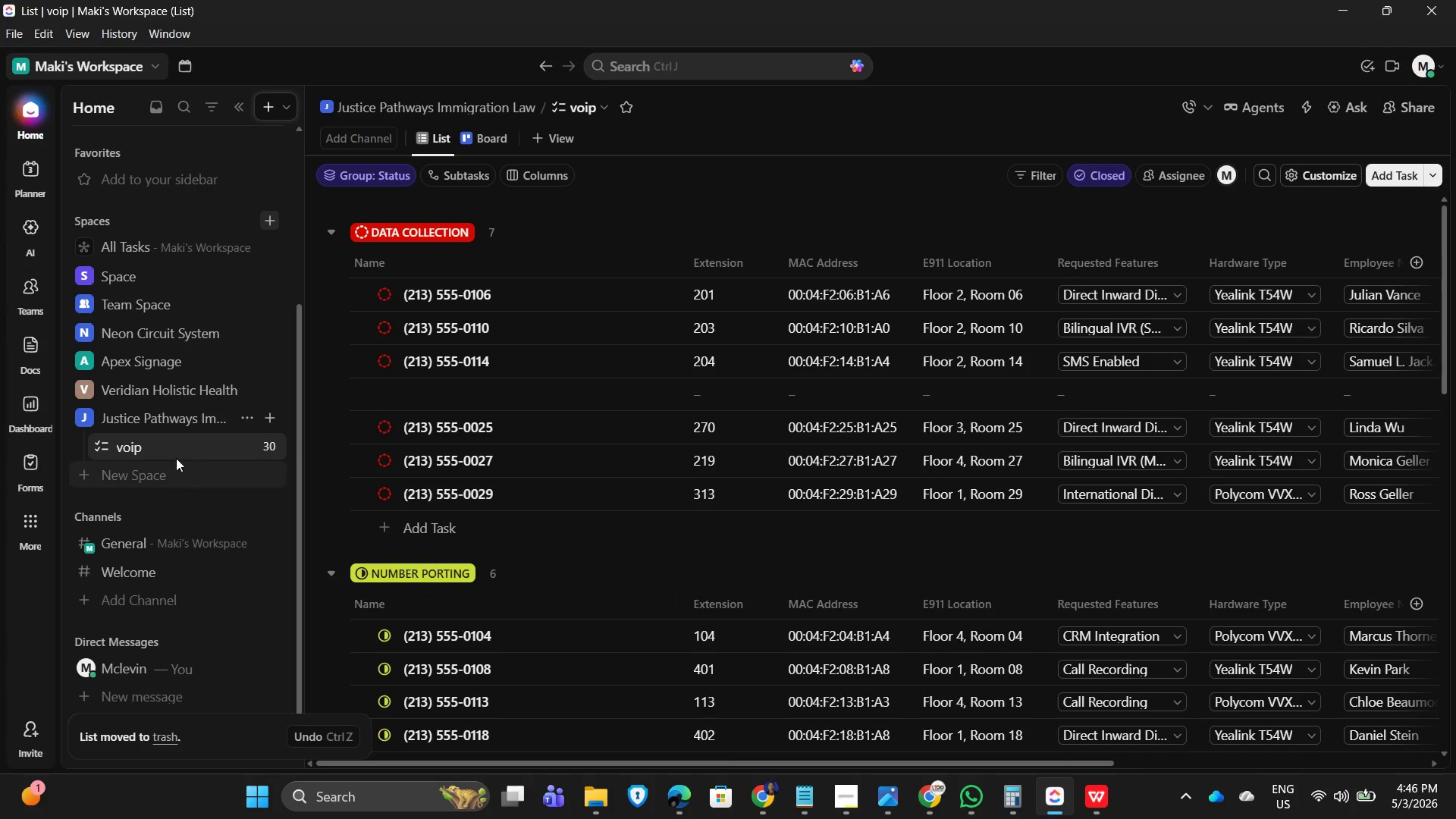 
wait(5.31)
 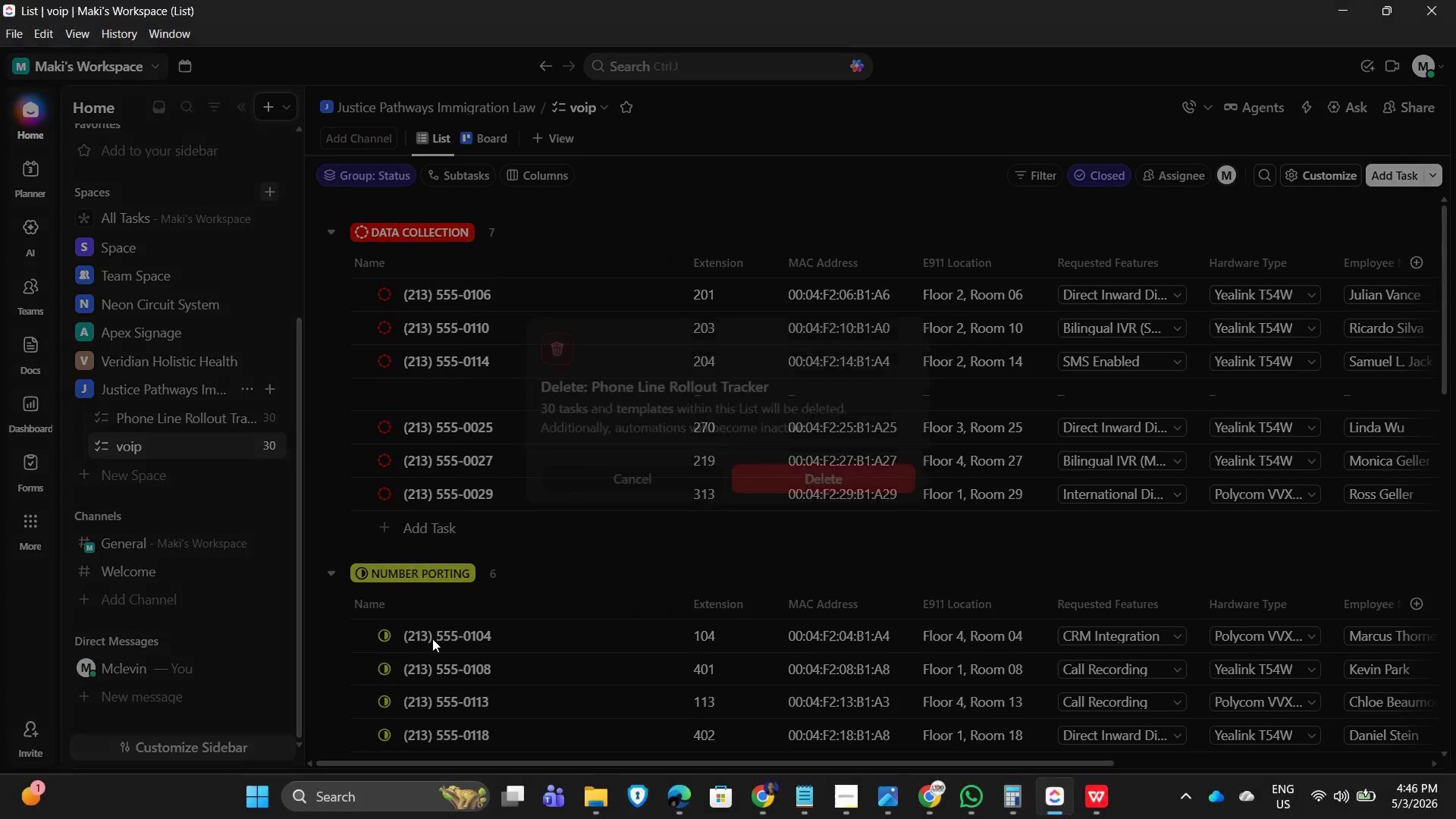 
left_click([237, 444])
 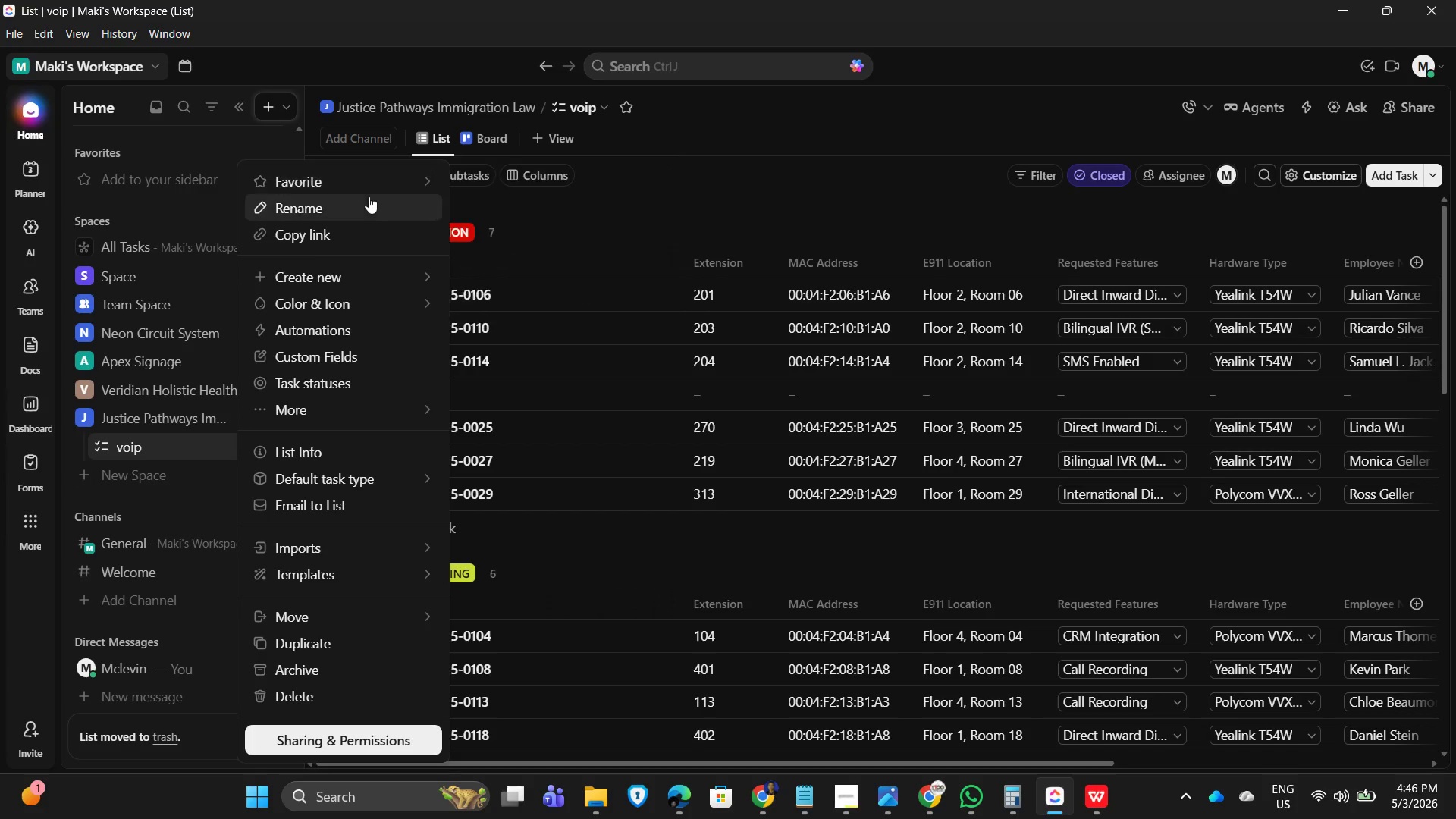 
left_click([351, 199])
 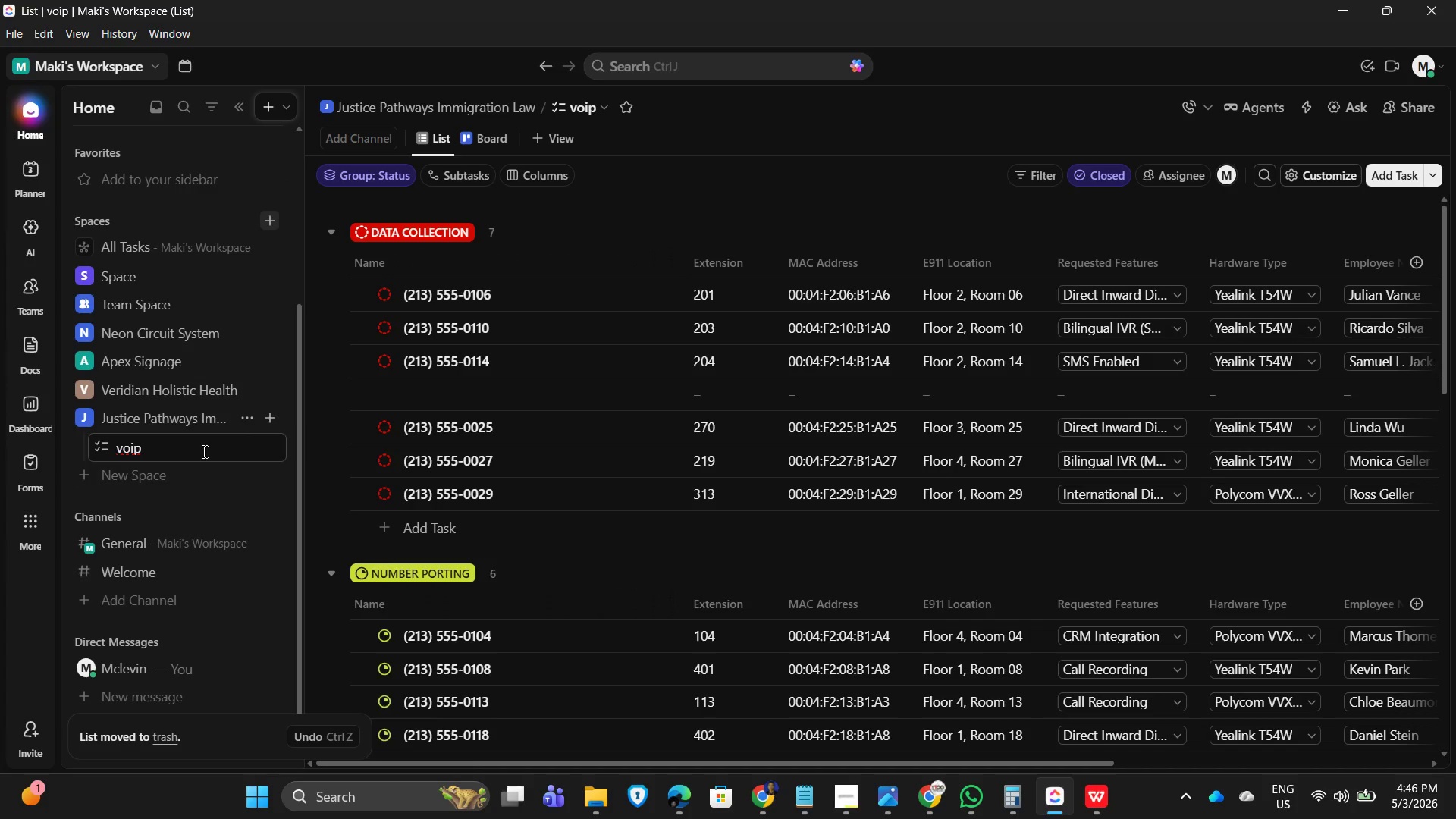 
hold_key(key=Backspace, duration=0.86)
 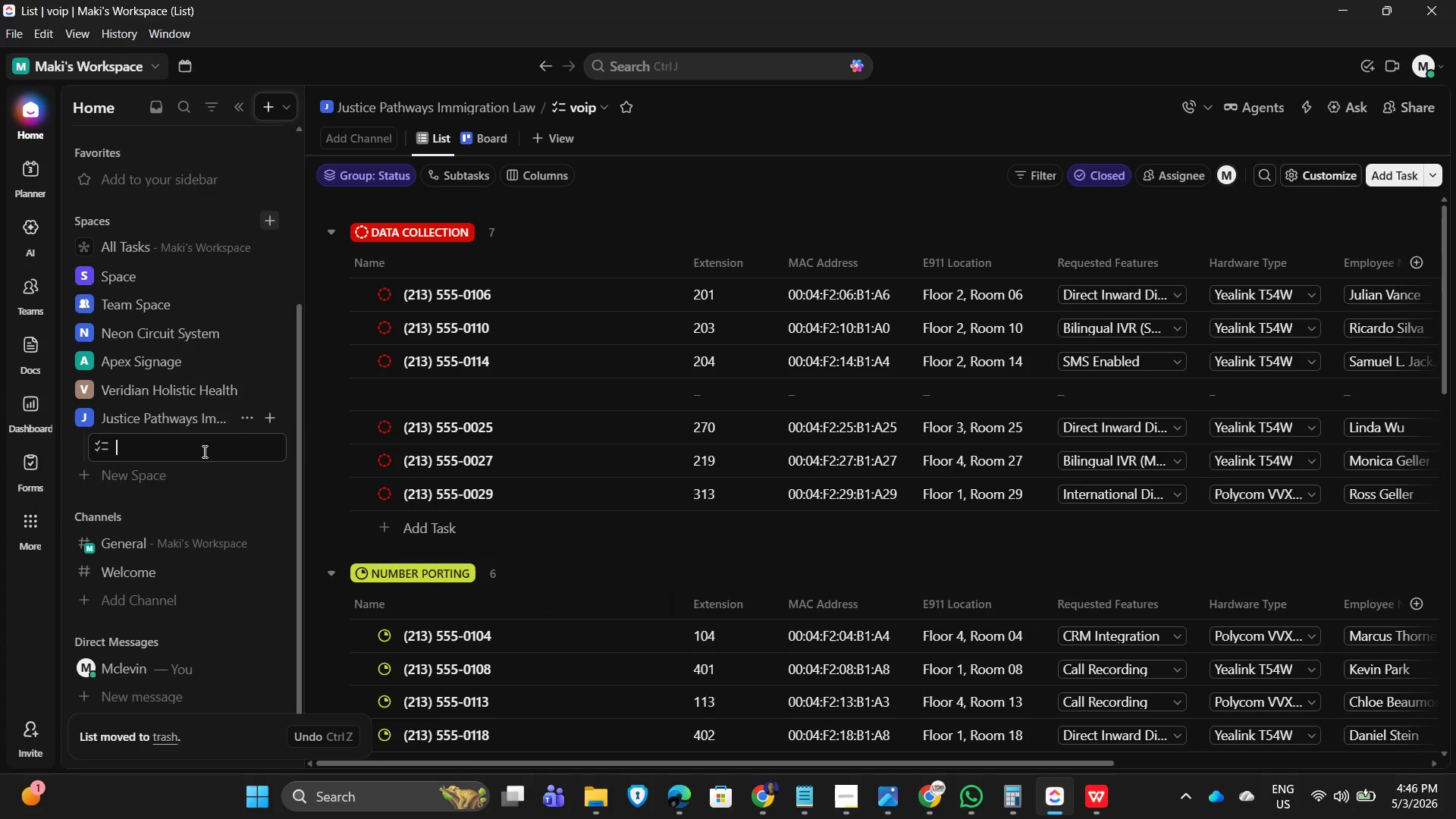 
key(Control+V)
 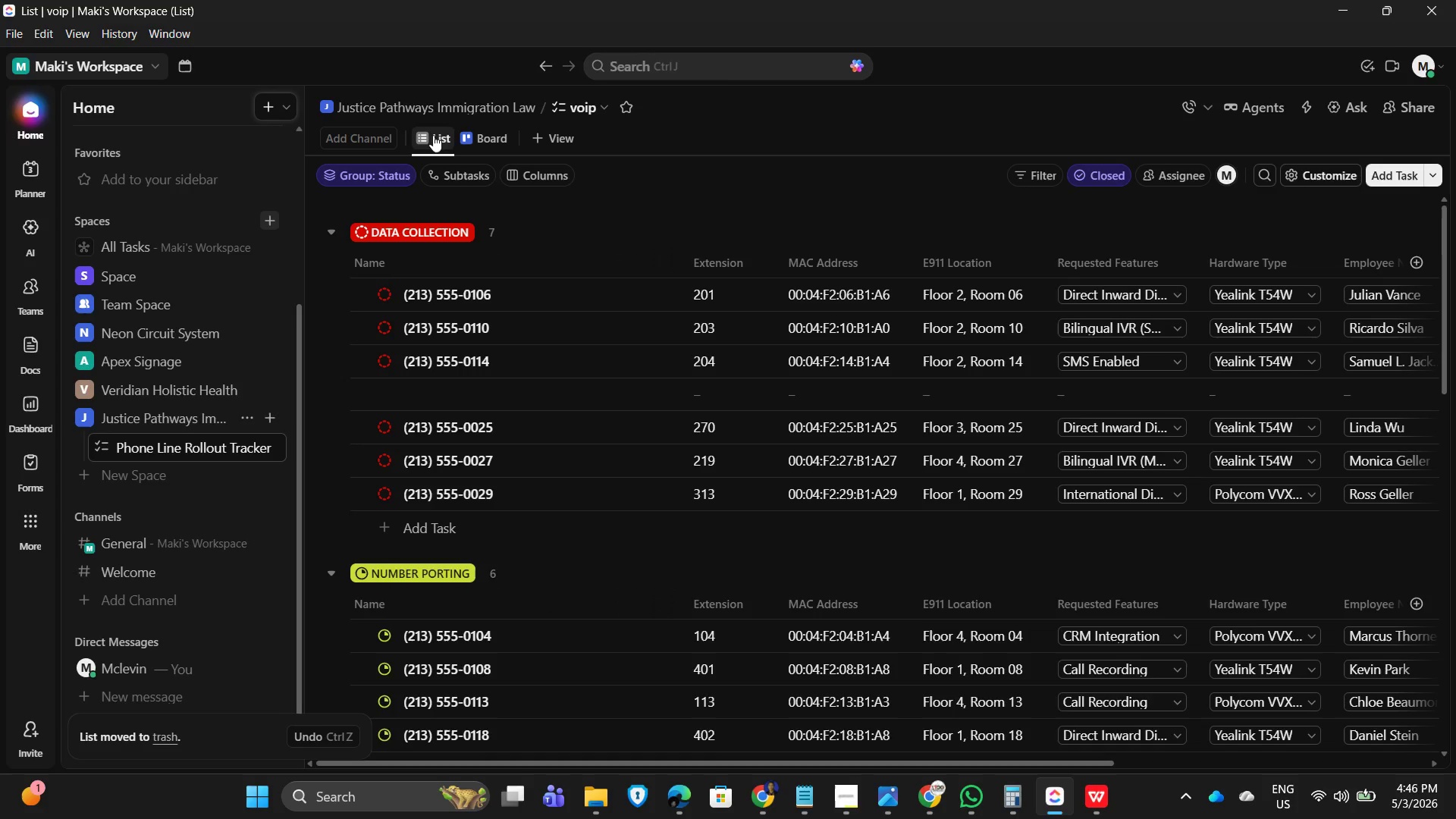 
left_click([975, 115])
 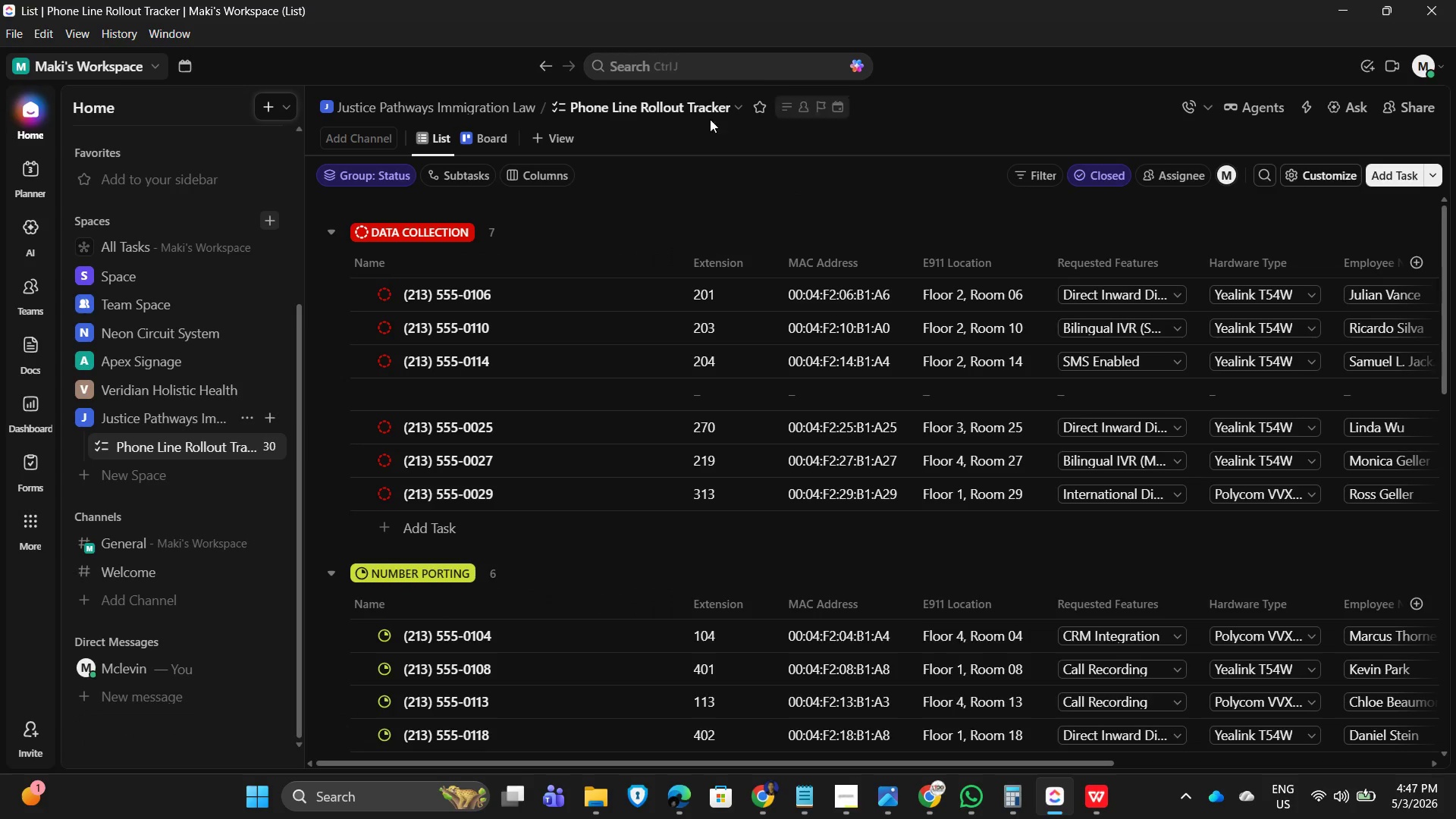 
scroll: coordinate [651, 455], scroll_direction: down, amount: 10.0
 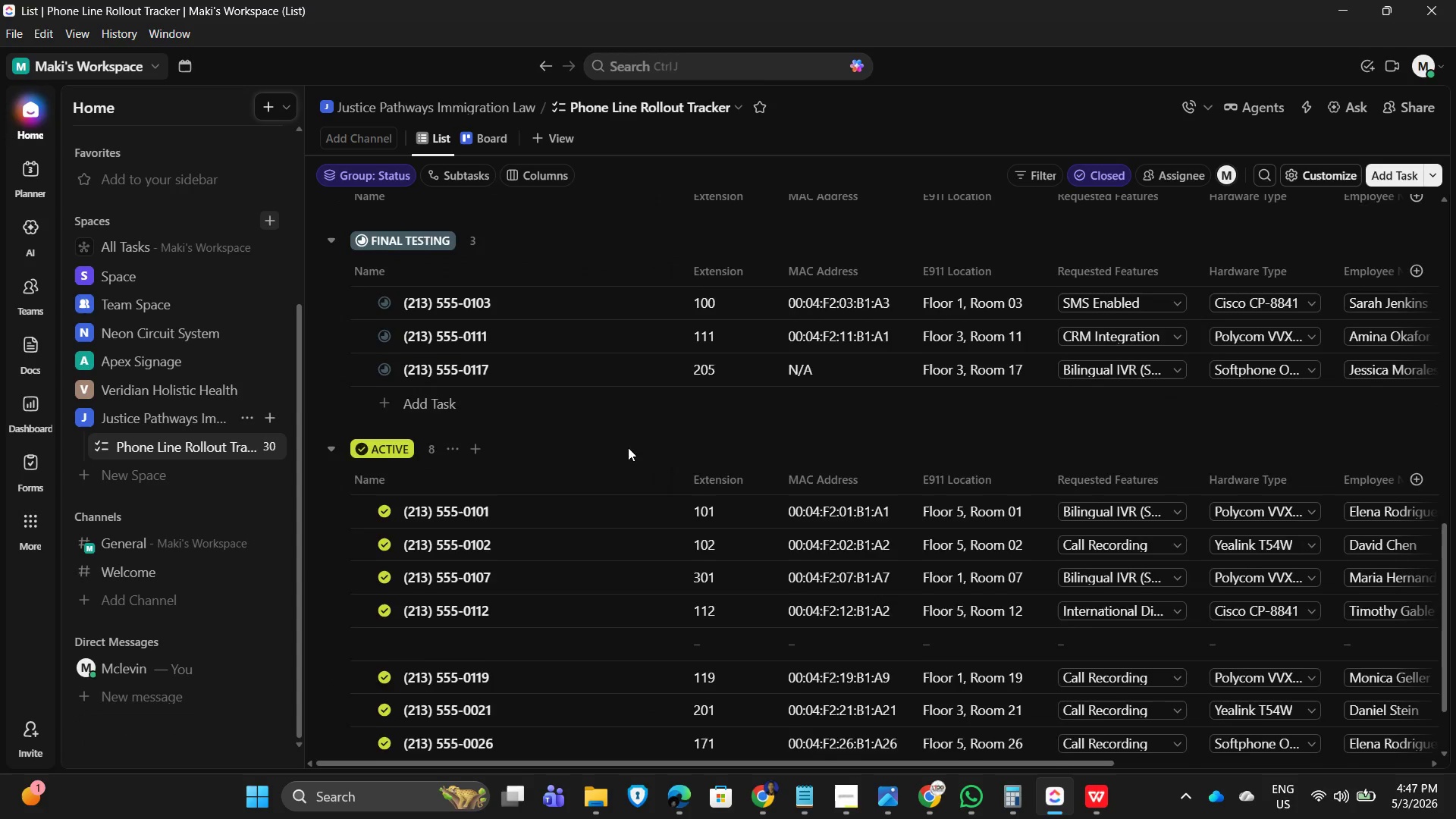 
scroll: coordinate [592, 406], scroll_direction: up, amount: 12.0
 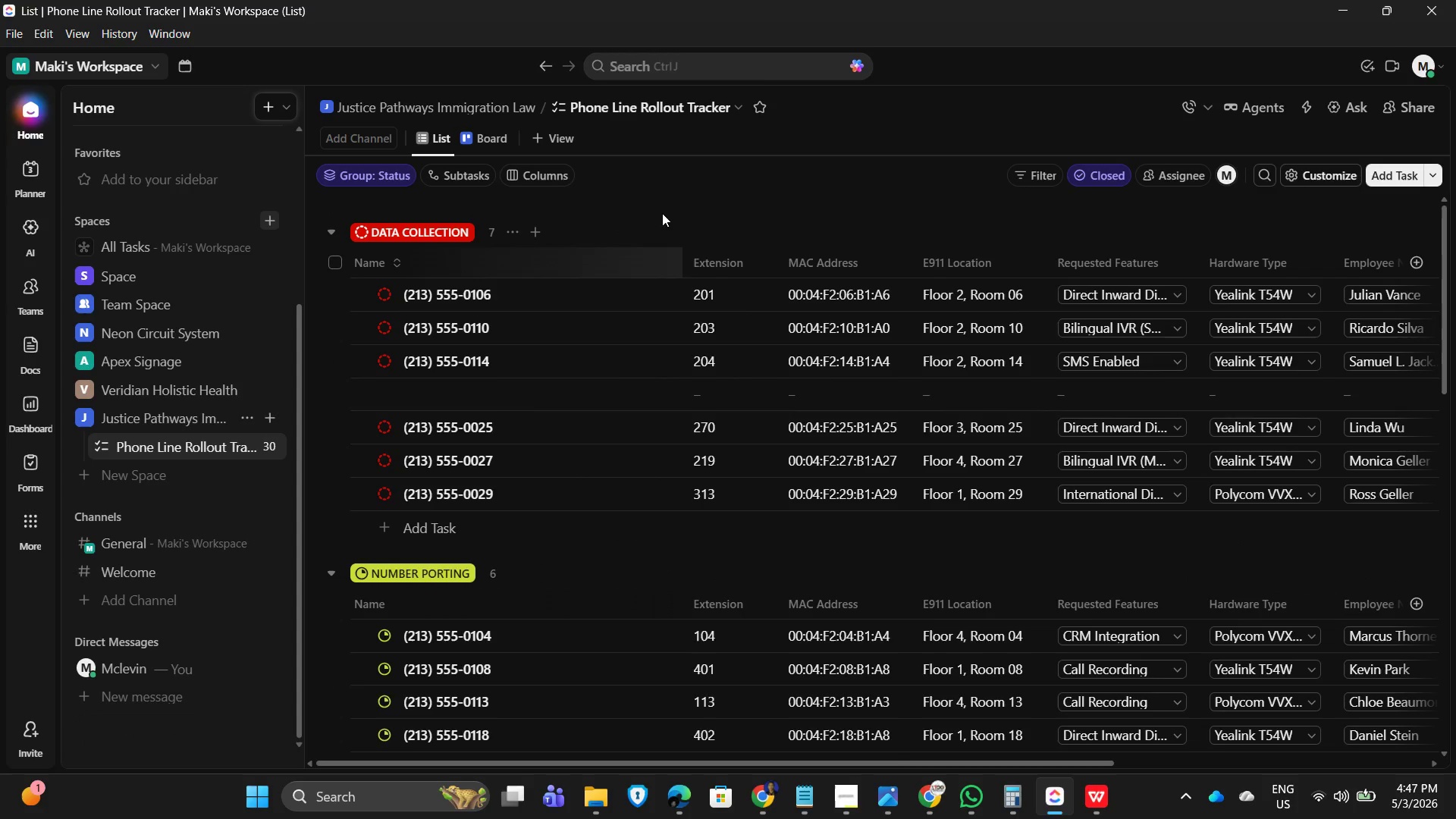 
left_click([766, 174])
 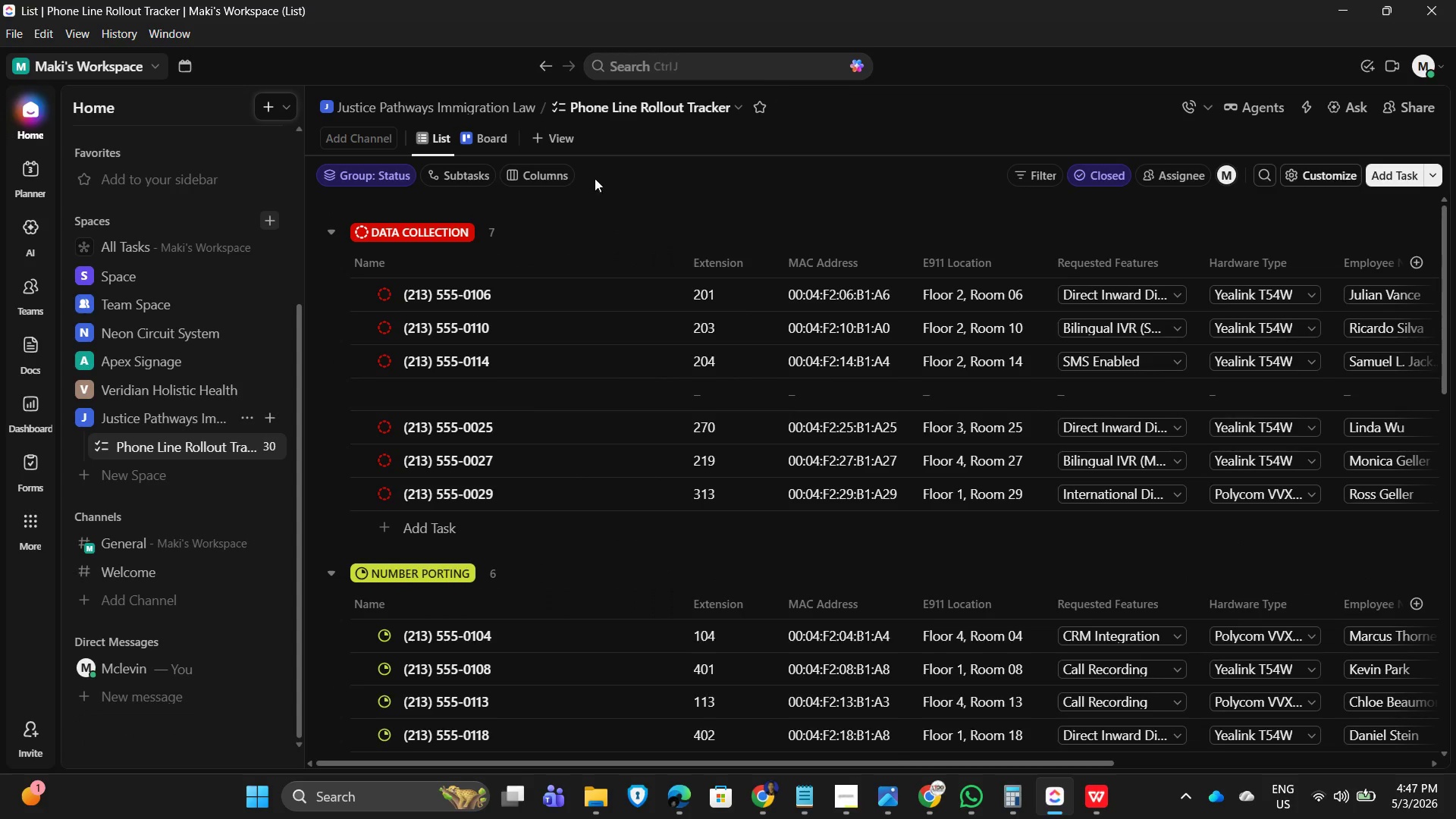 
left_click([852, 805])